 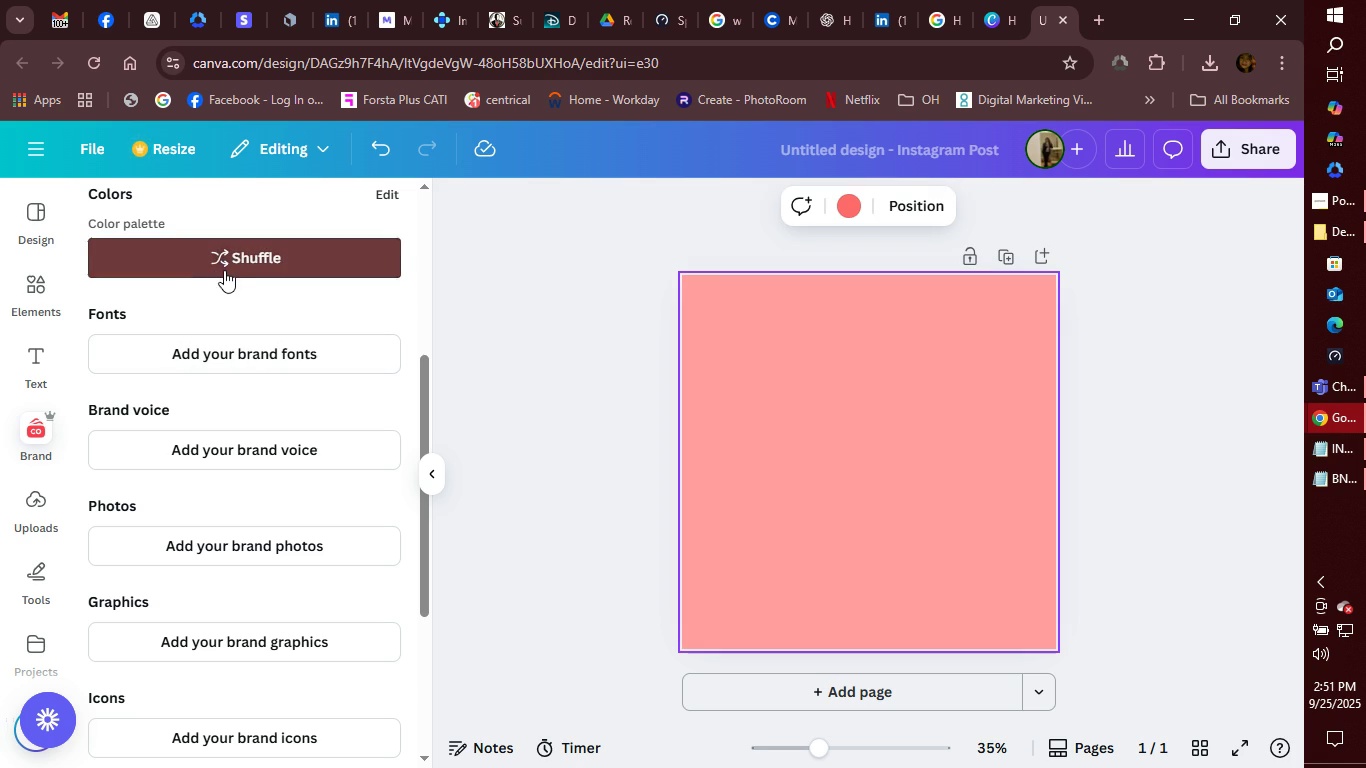 
left_click([251, 265])
 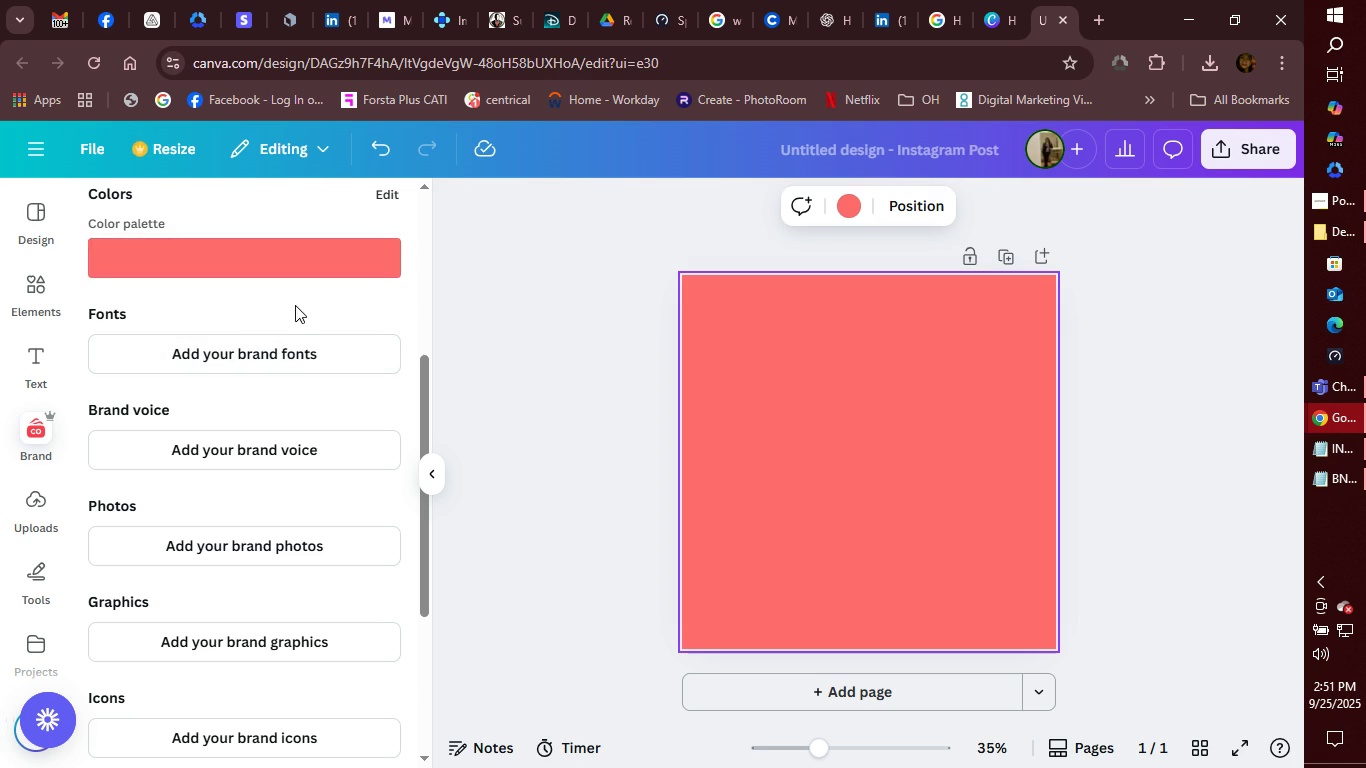 
scroll: coordinate [291, 310], scroll_direction: up, amount: 4.0
 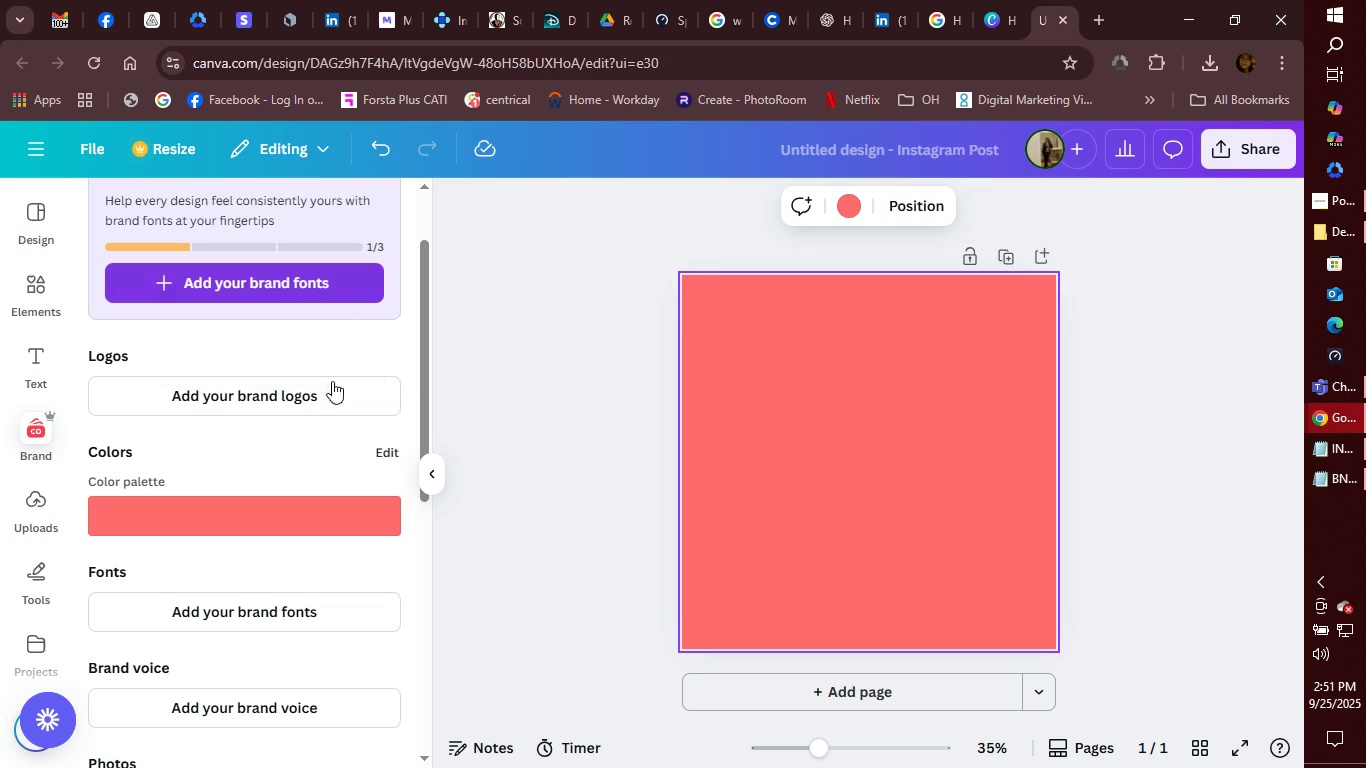 
left_click([395, 451])
 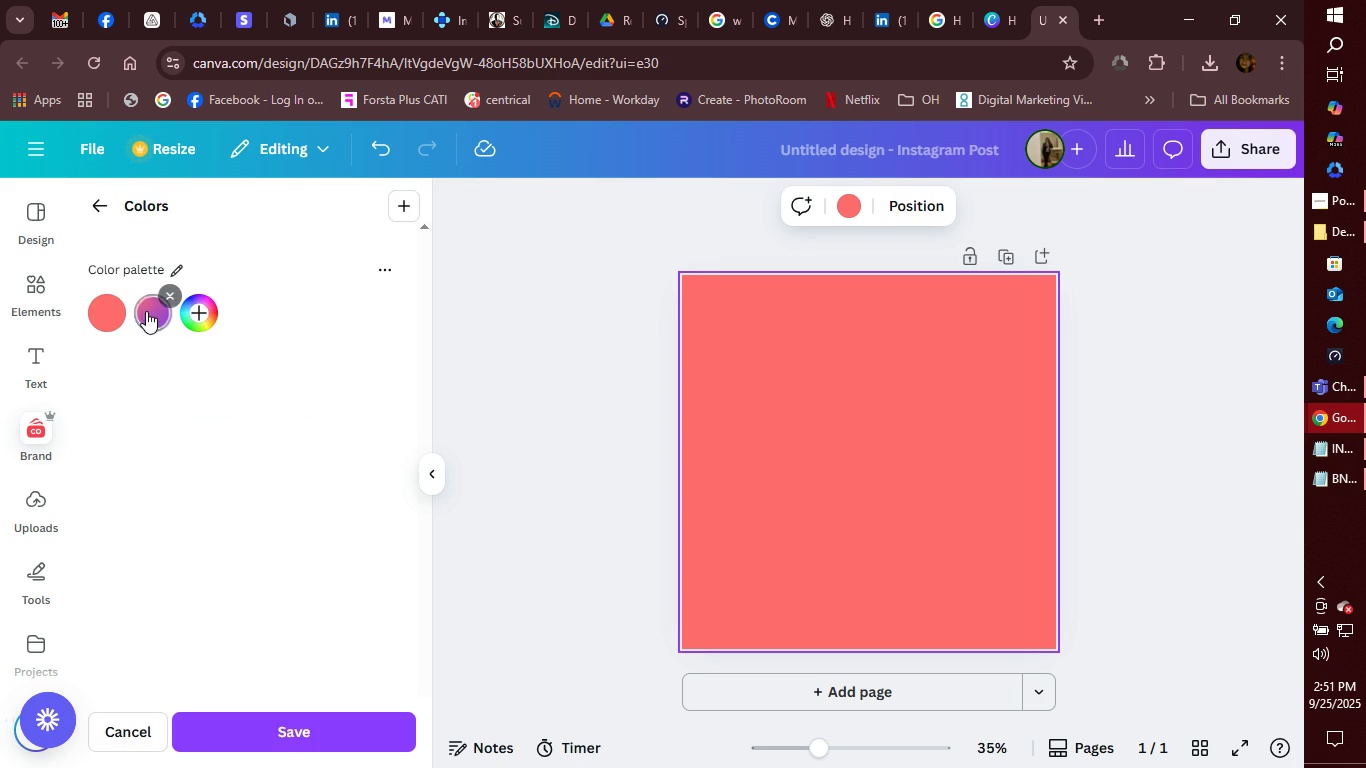 
left_click([146, 311])
 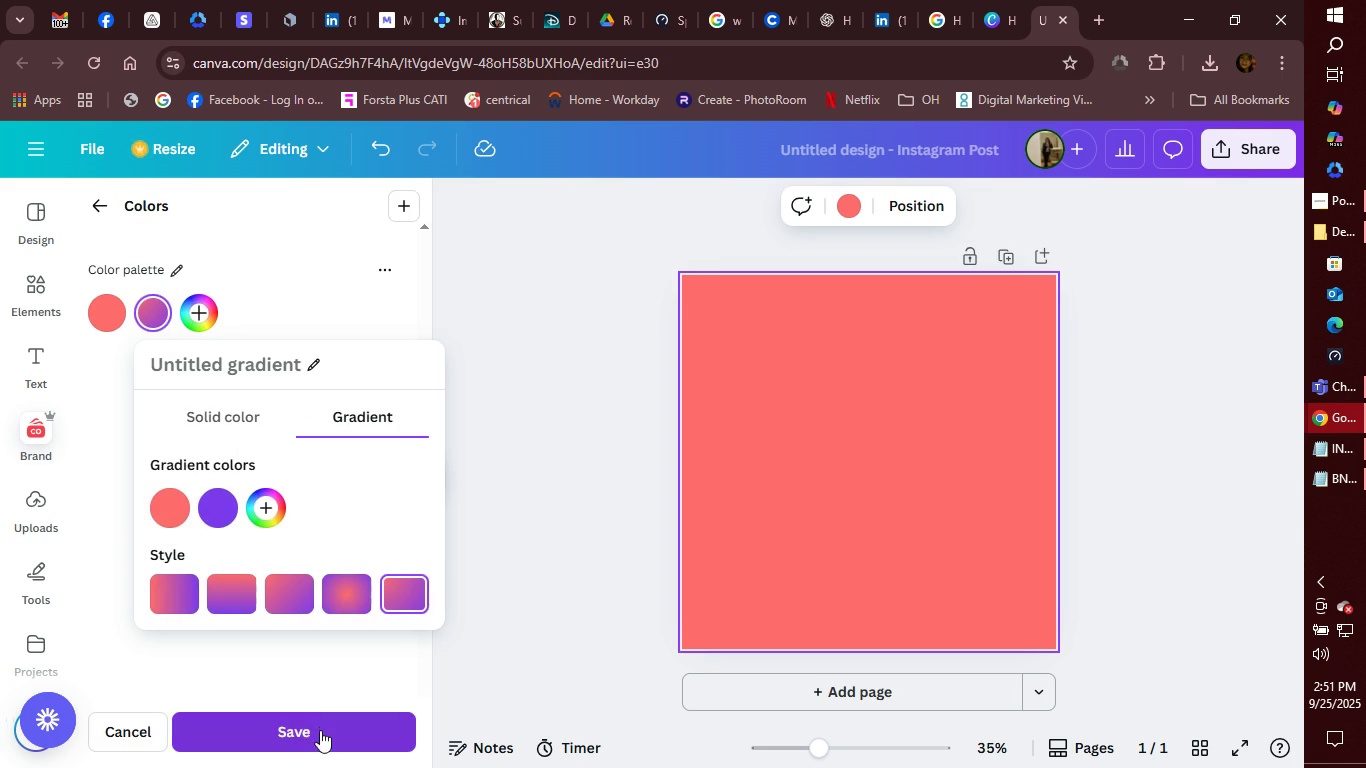 
left_click([320, 737])
 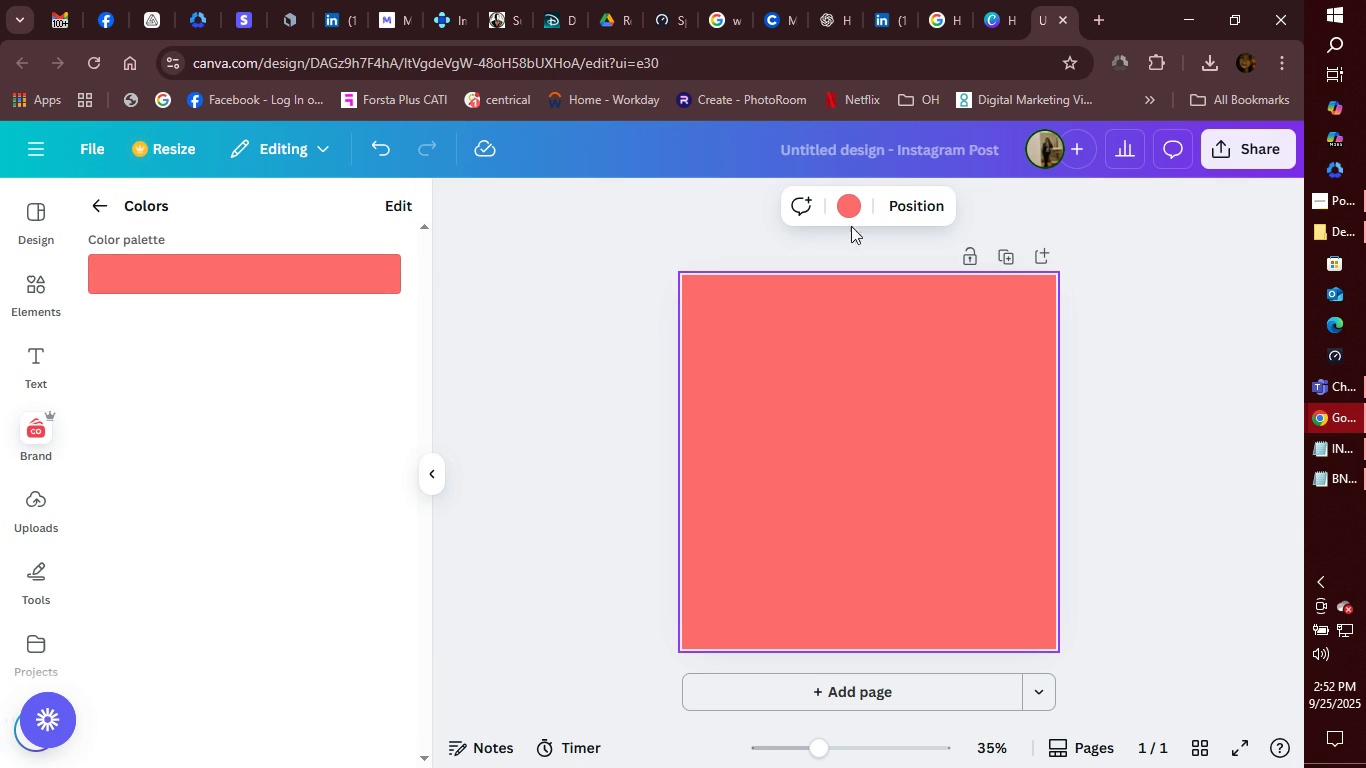 
left_click([856, 213])
 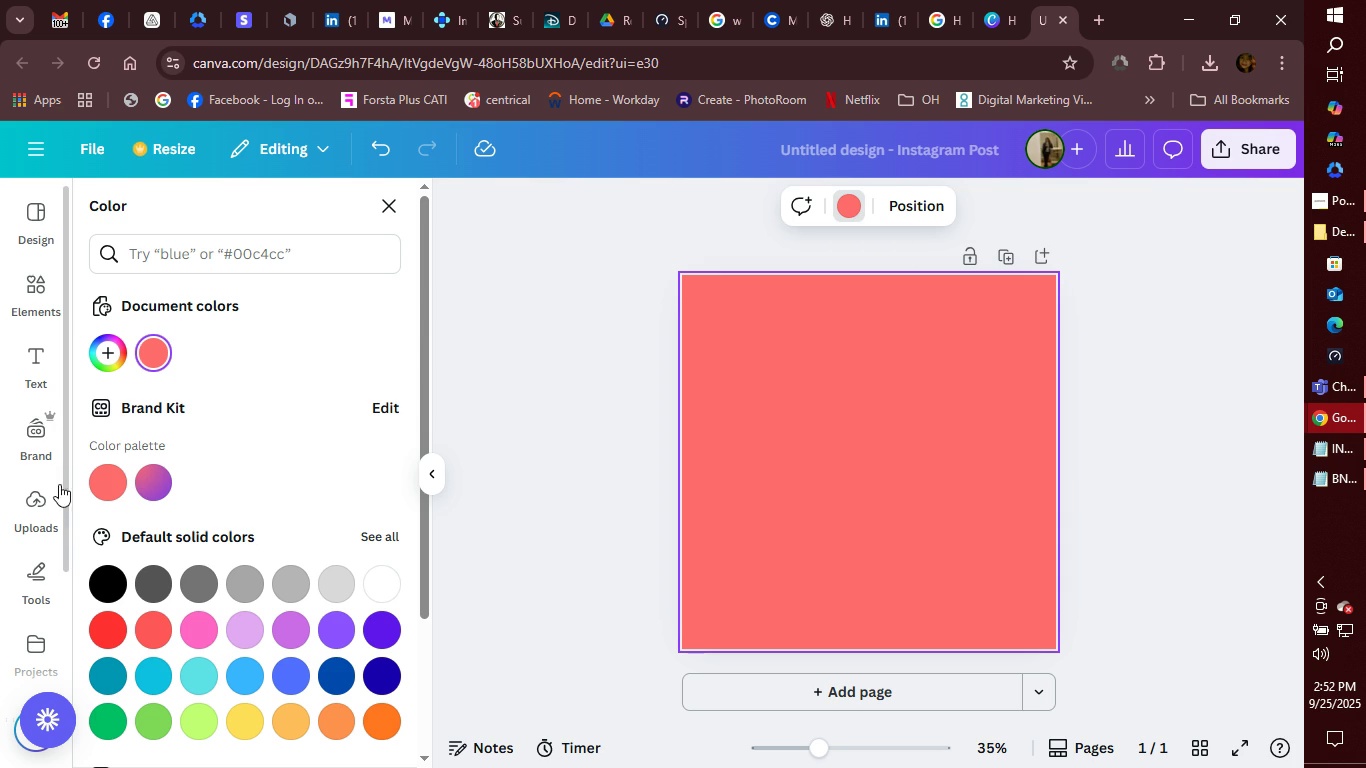 
left_click([145, 486])
 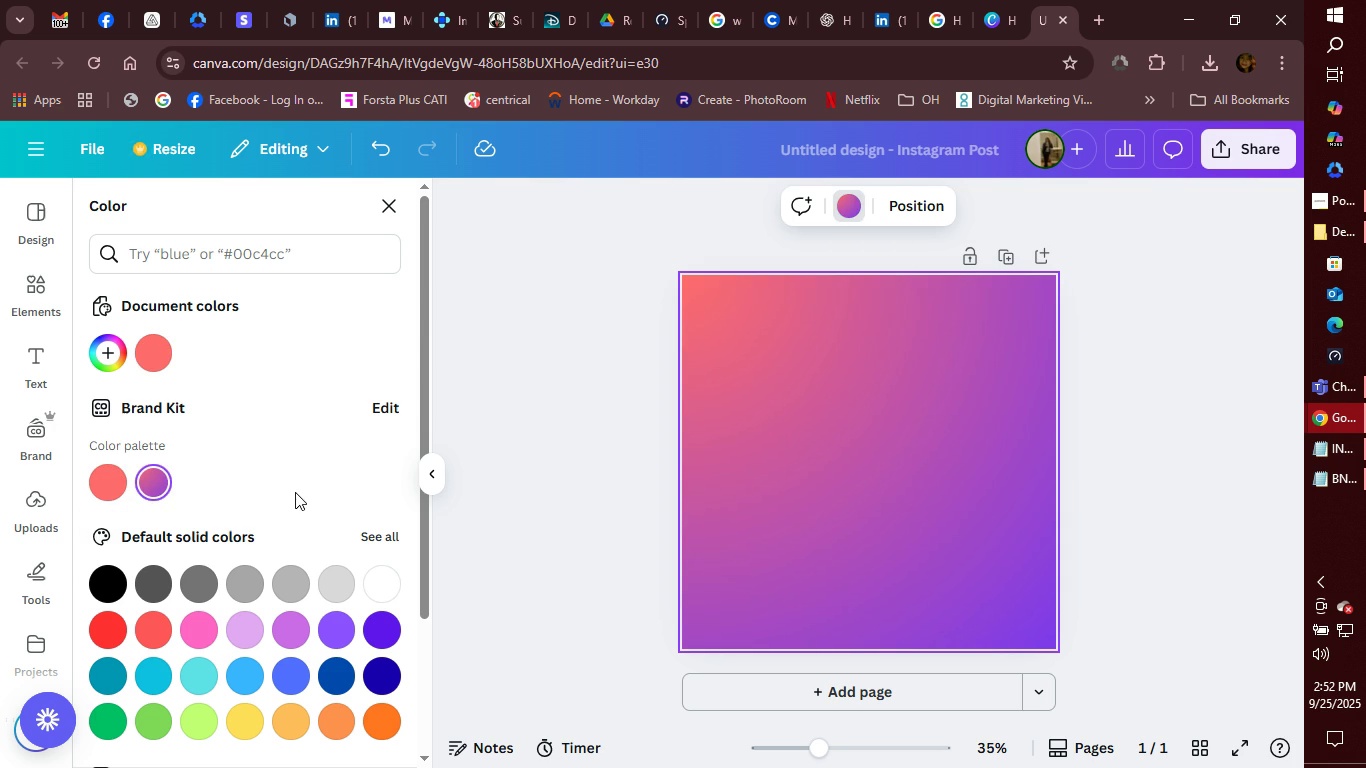 
scroll: coordinate [303, 454], scroll_direction: down, amount: 4.0
 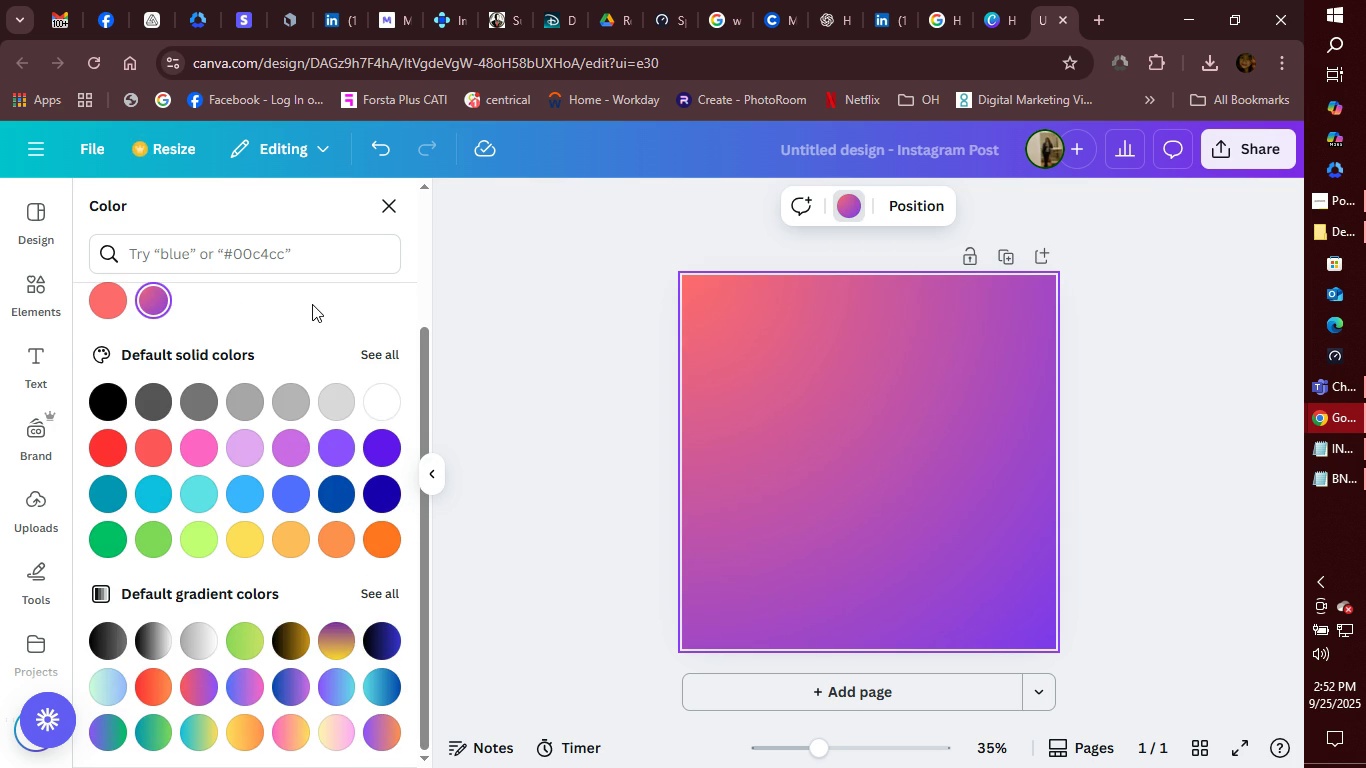 
wait(9.74)
 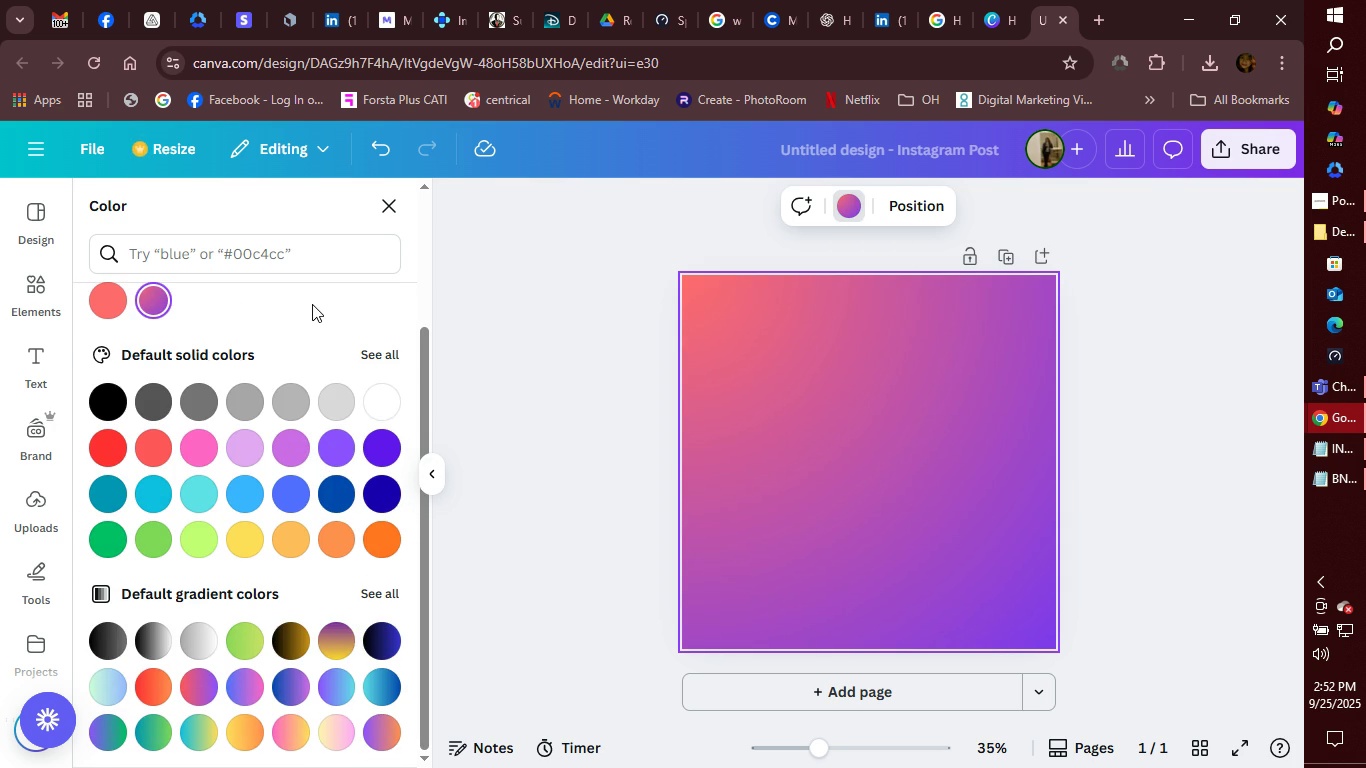 
left_click([386, 210])
 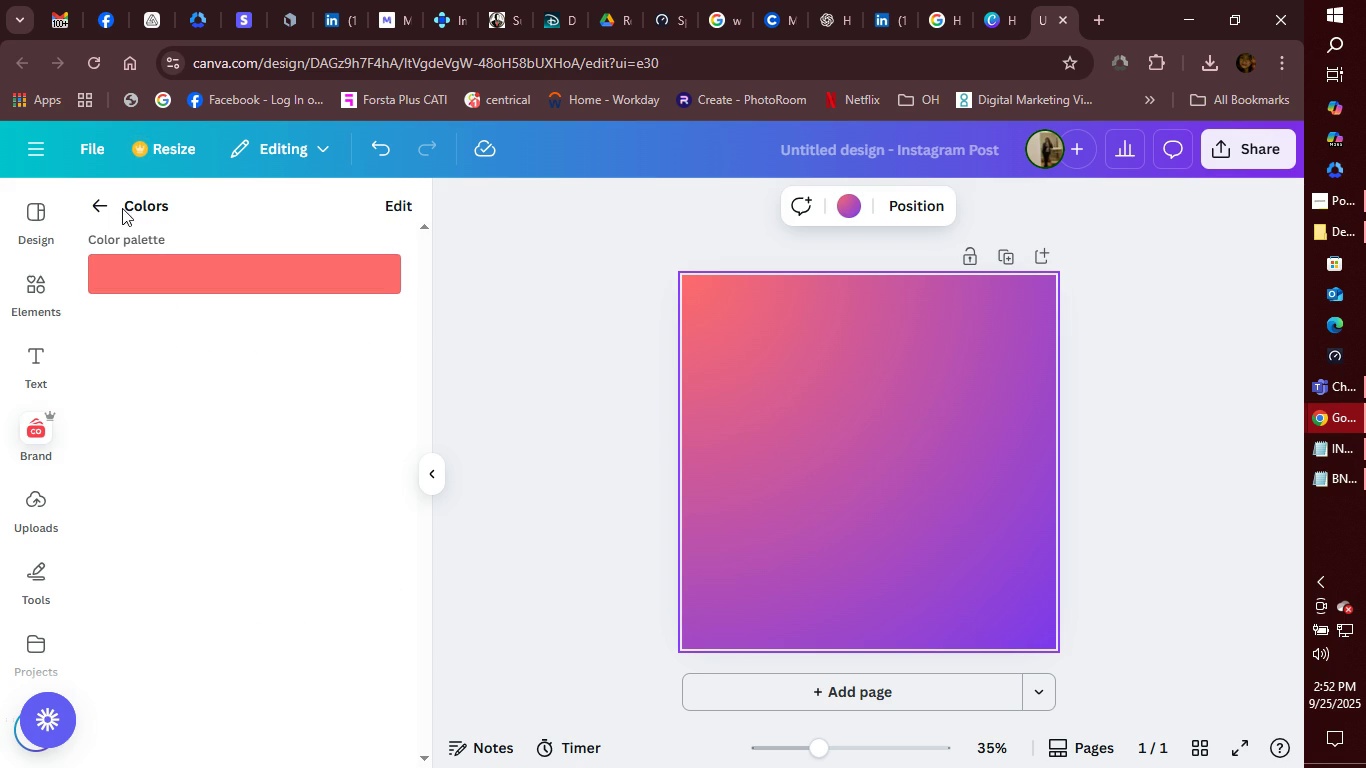 
left_click([101, 204])
 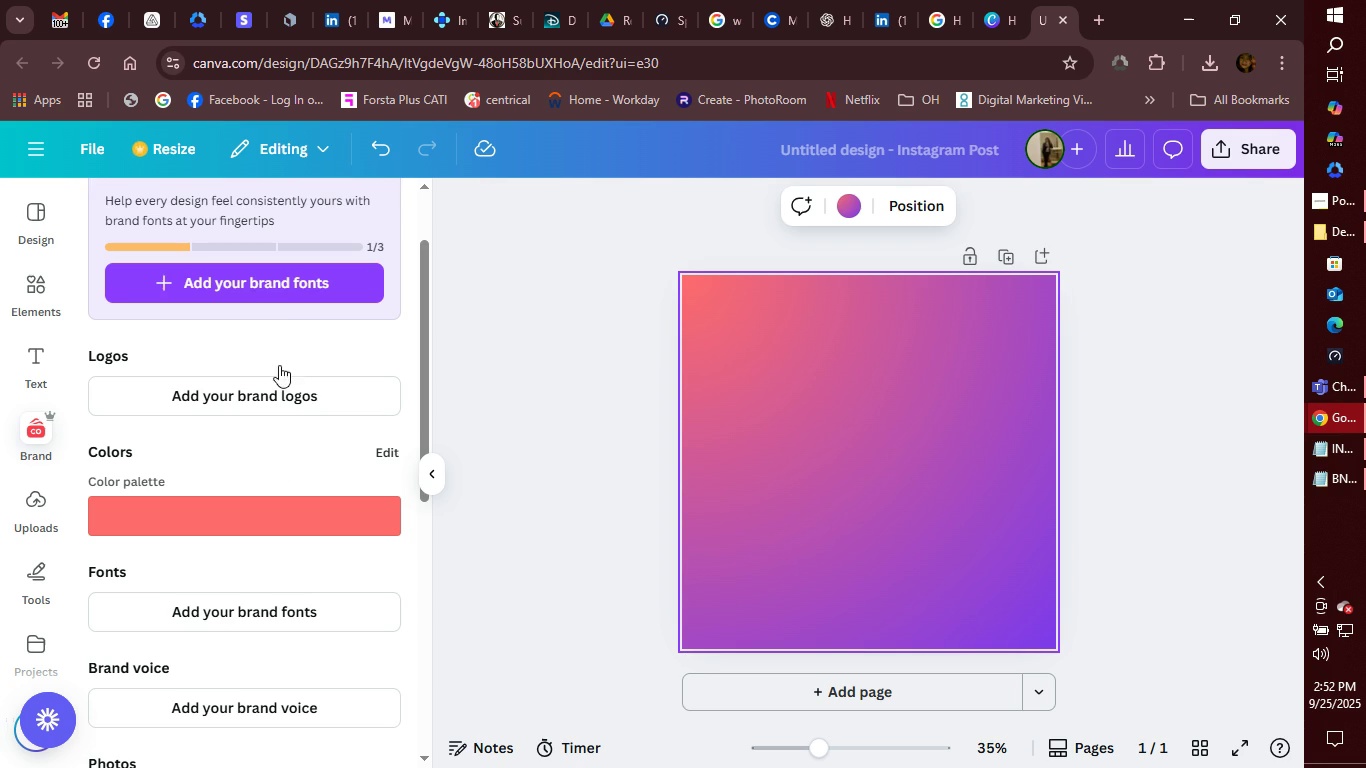 
left_click([276, 283])
 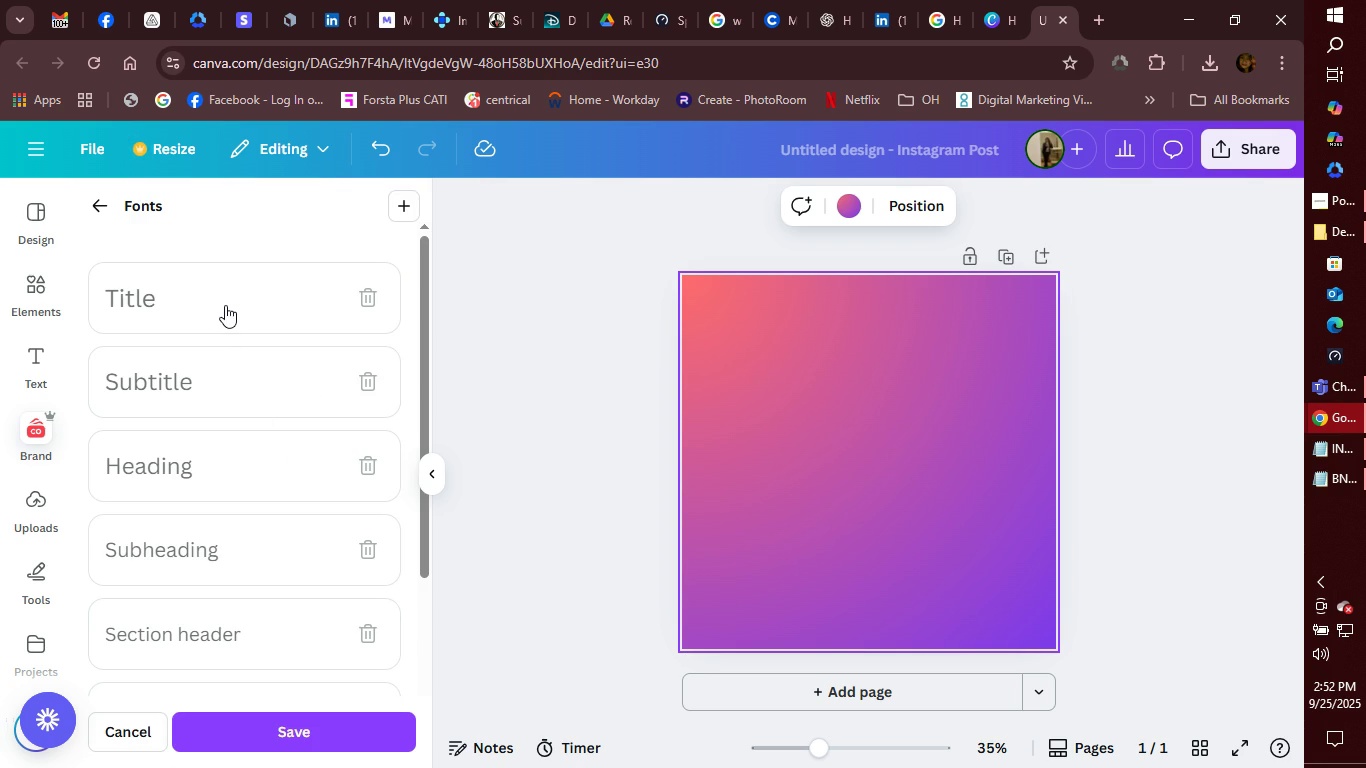 
wait(6.75)
 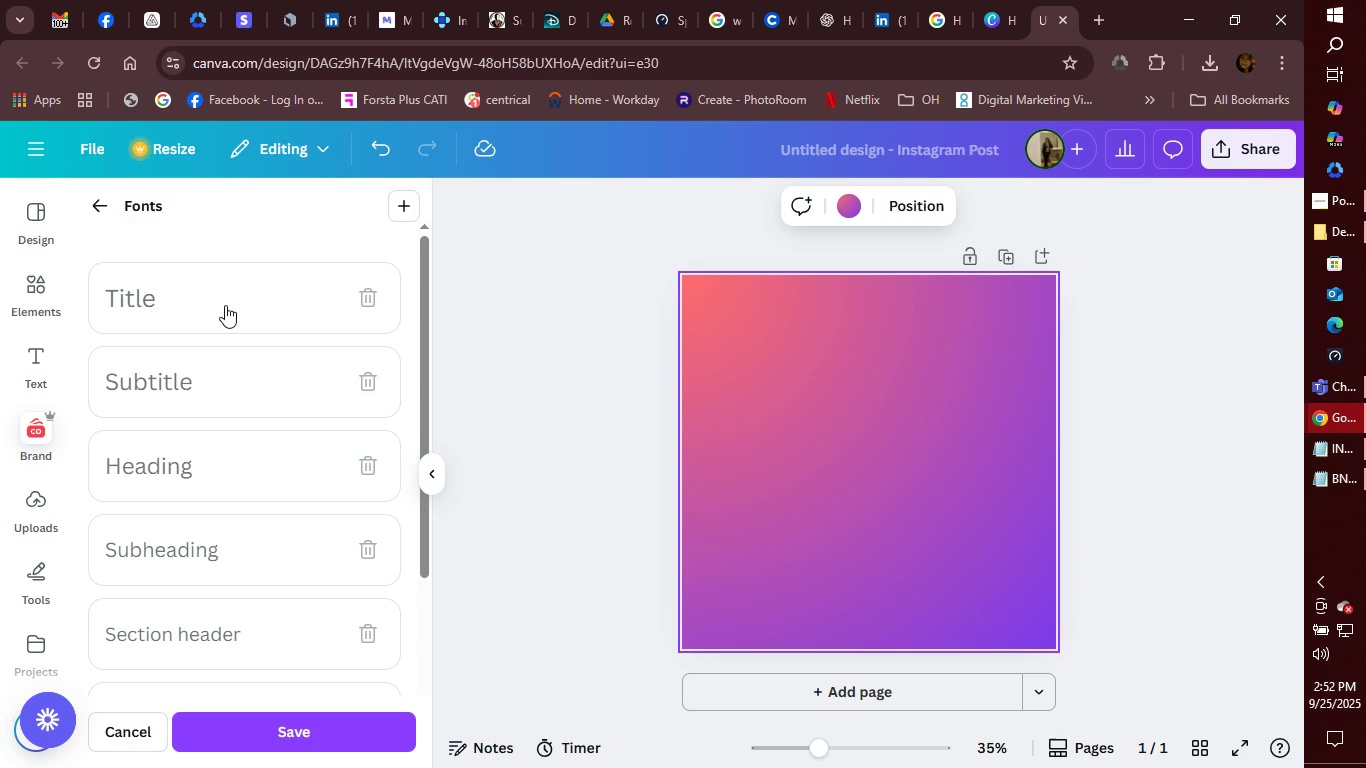 
left_click([226, 463])